 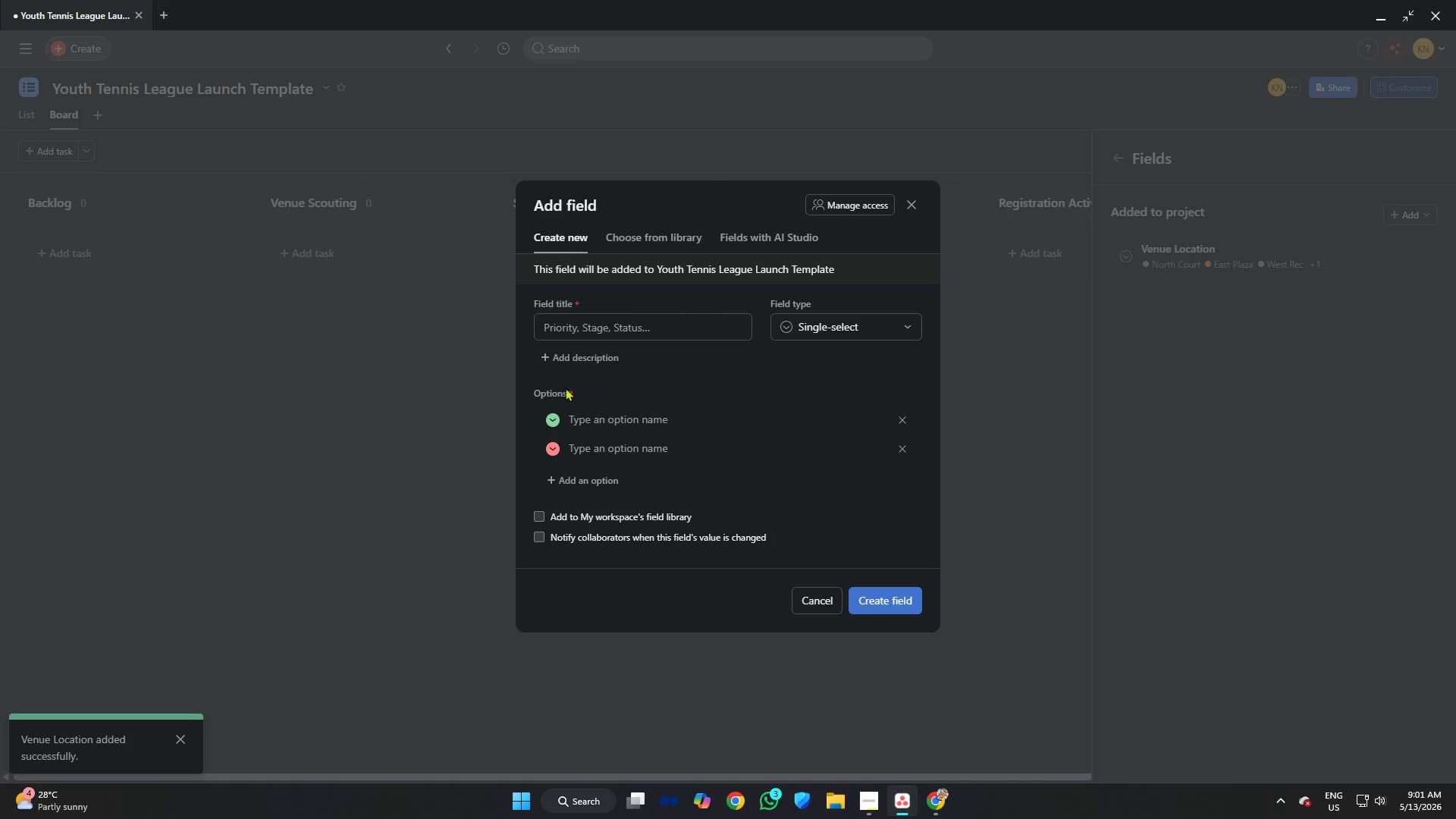 
left_click_drag(start_coordinate=[616, 322], to_coordinate=[611, 321])
 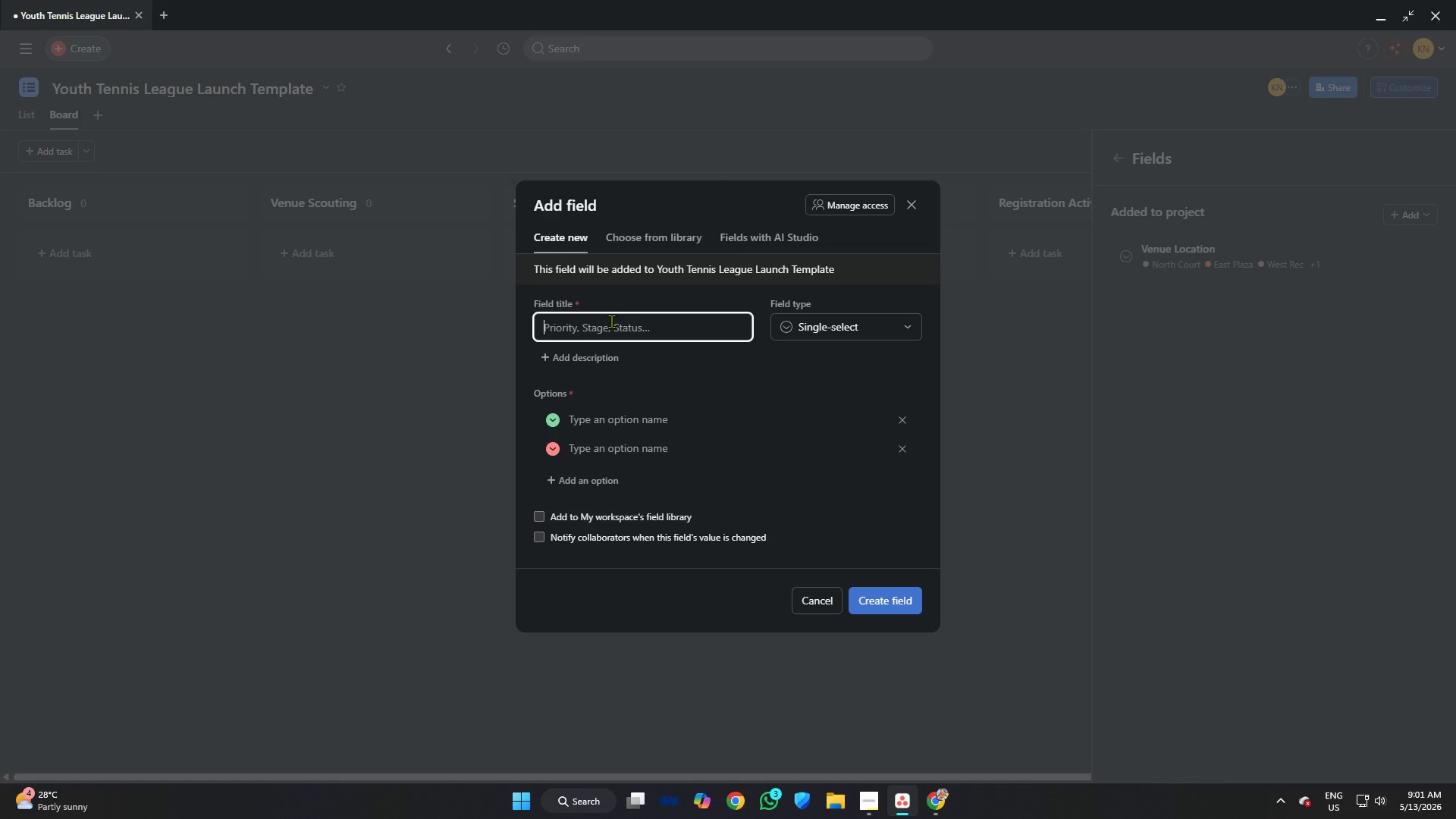 
type(Tasa)
key(Backspace)
key(Backspace)
type(sk Priority)
 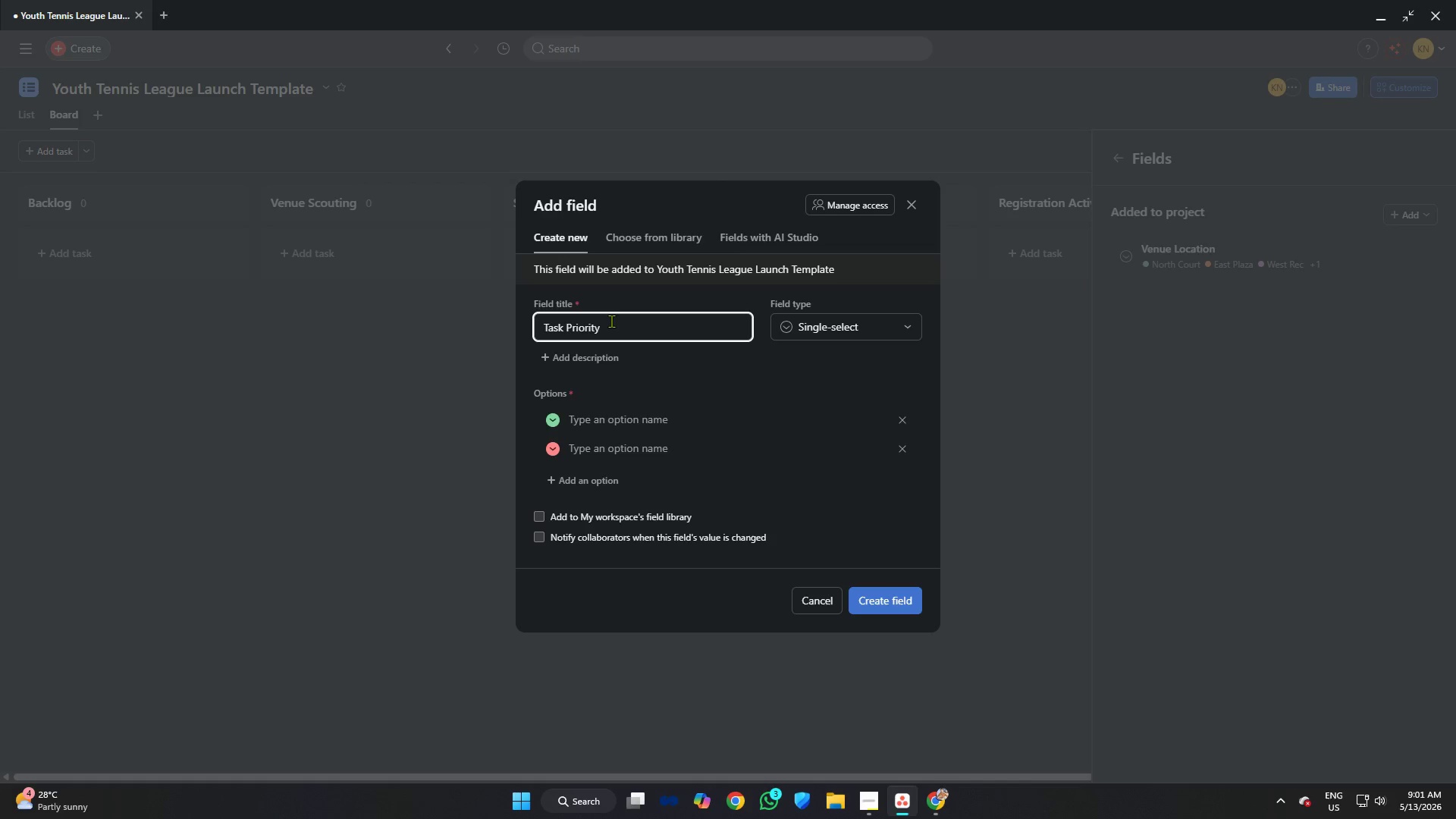 
wait(7.83)
 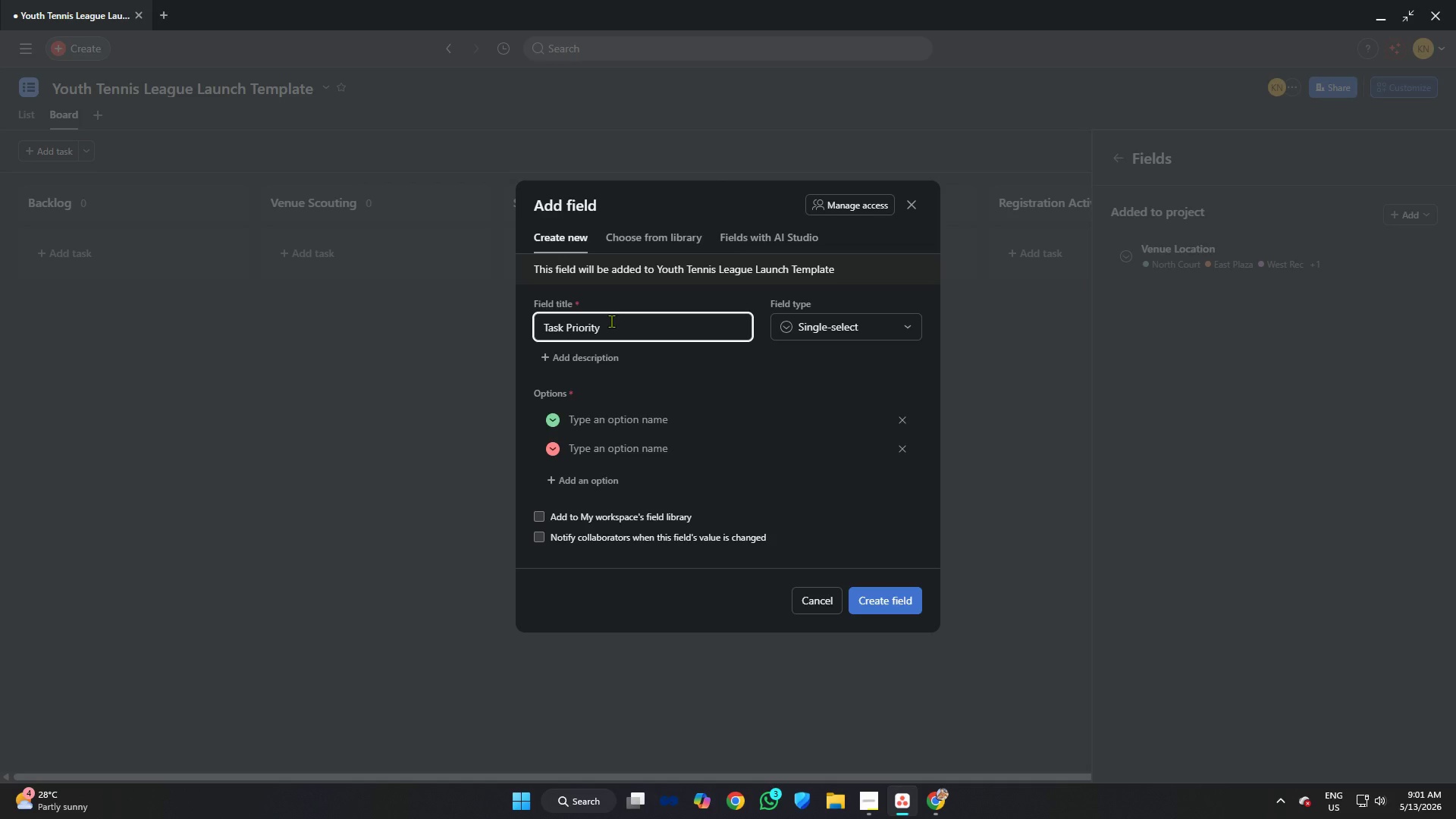 
left_click([811, 328])
 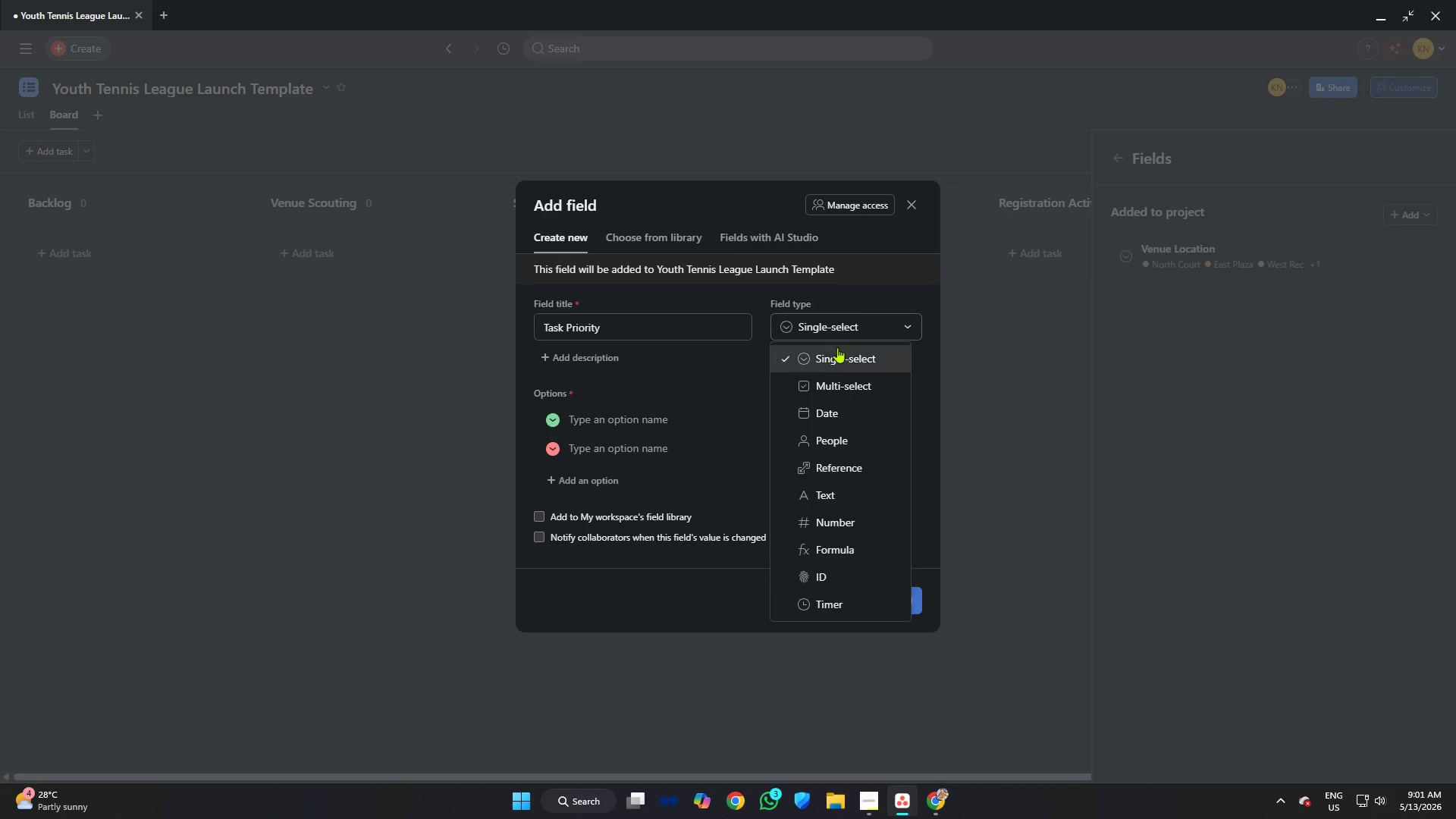 
left_click([839, 360])
 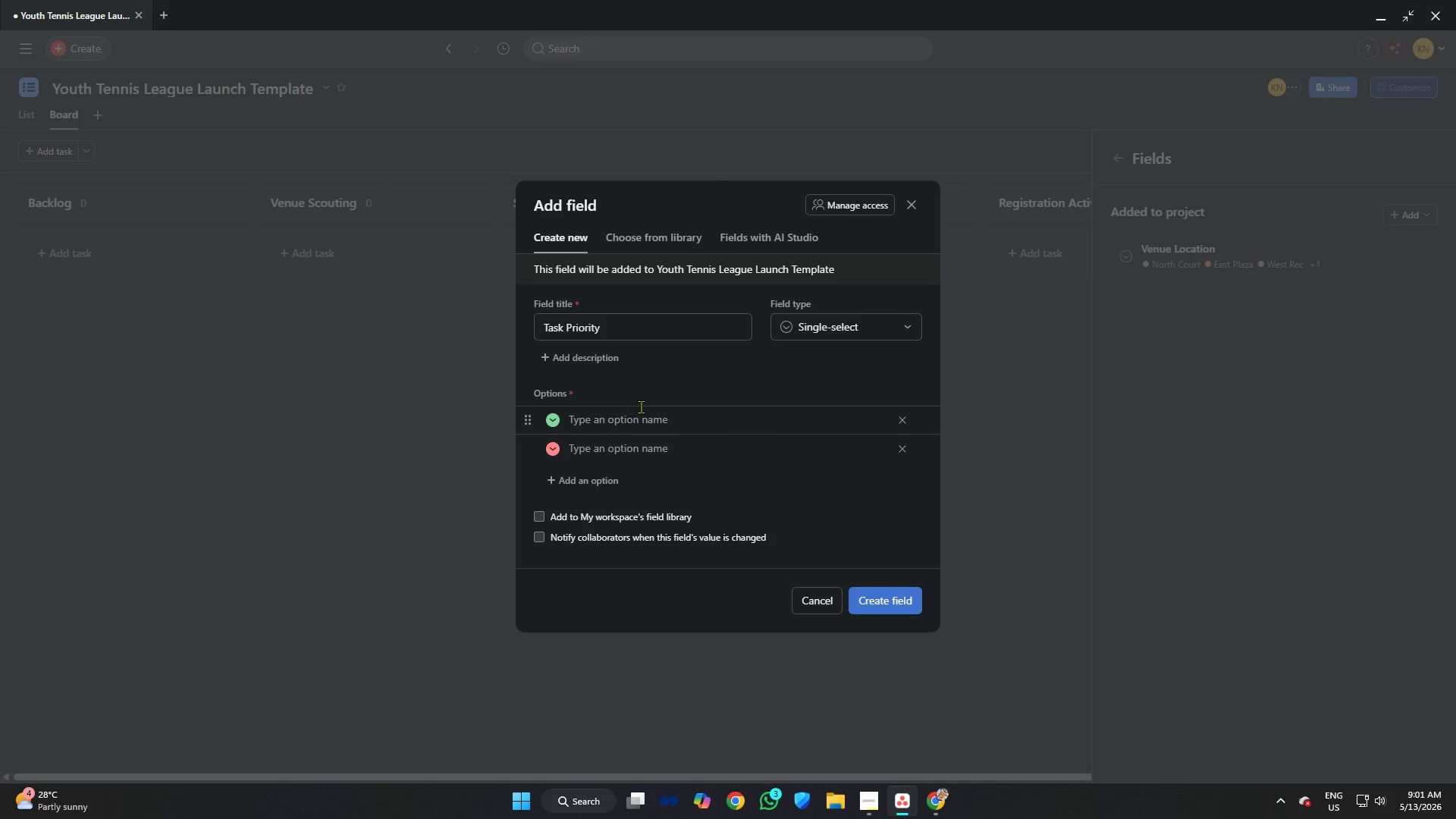 
left_click([630, 422])
 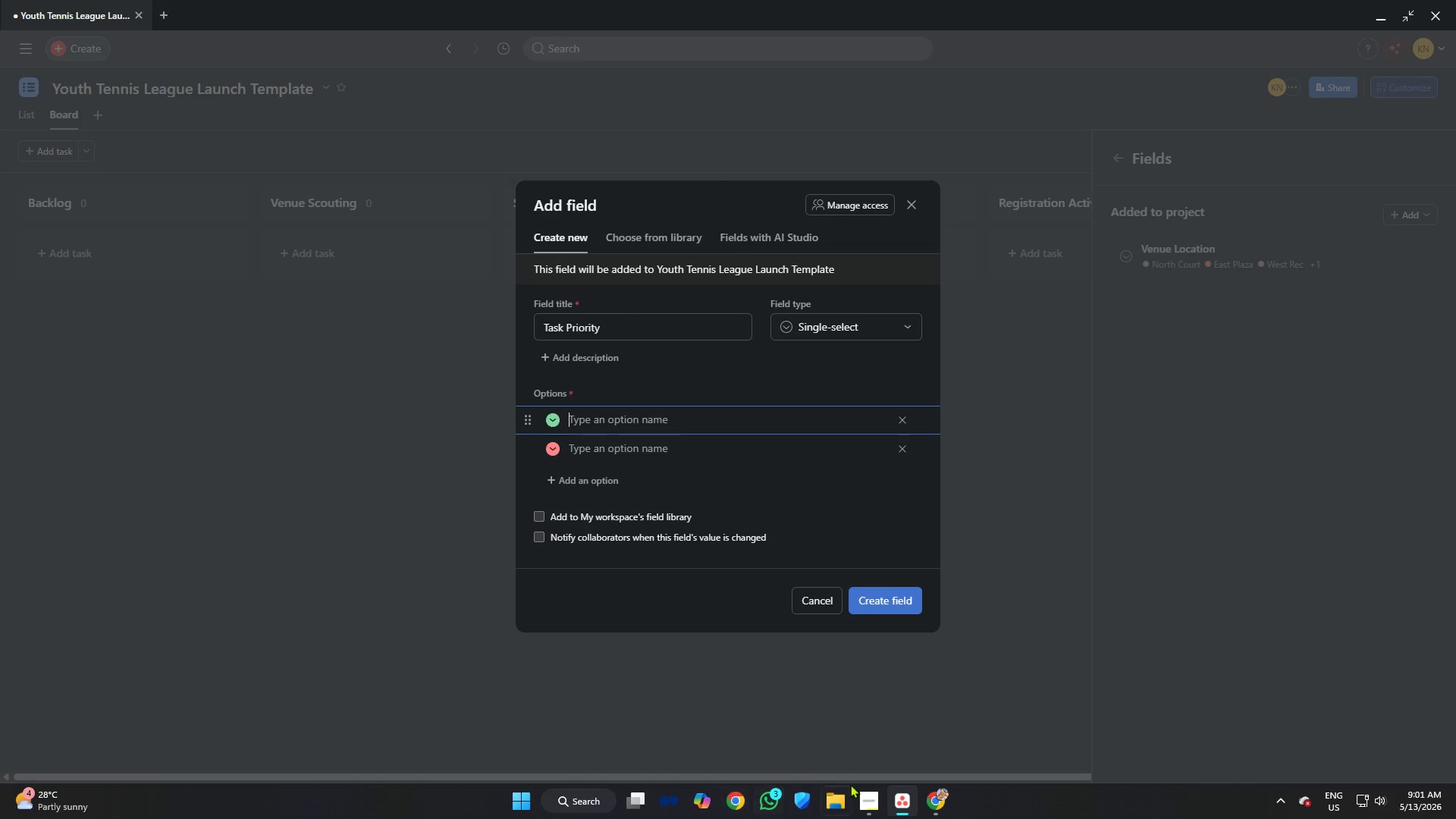 
left_click([867, 800])
 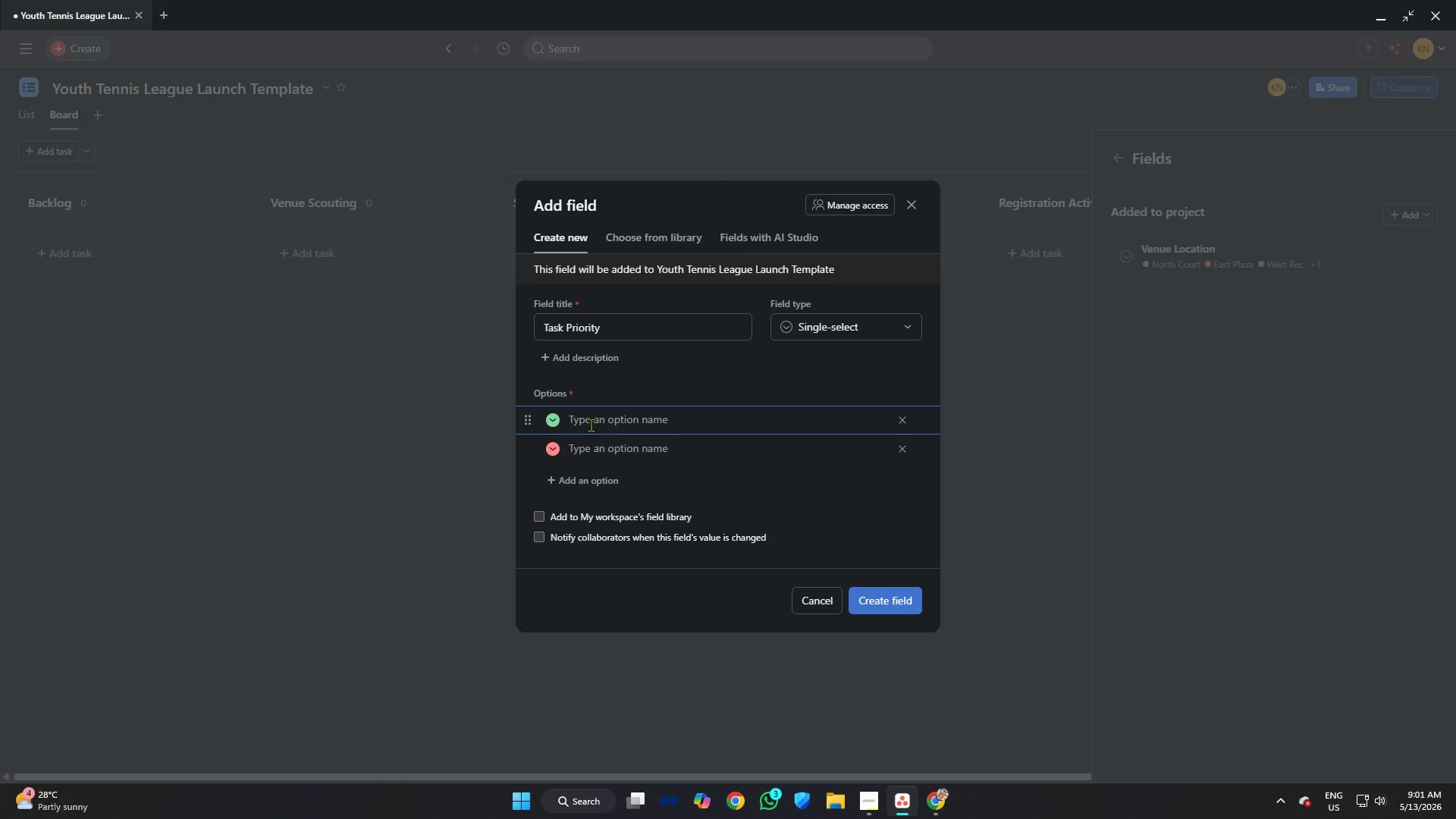 
wait(5.92)
 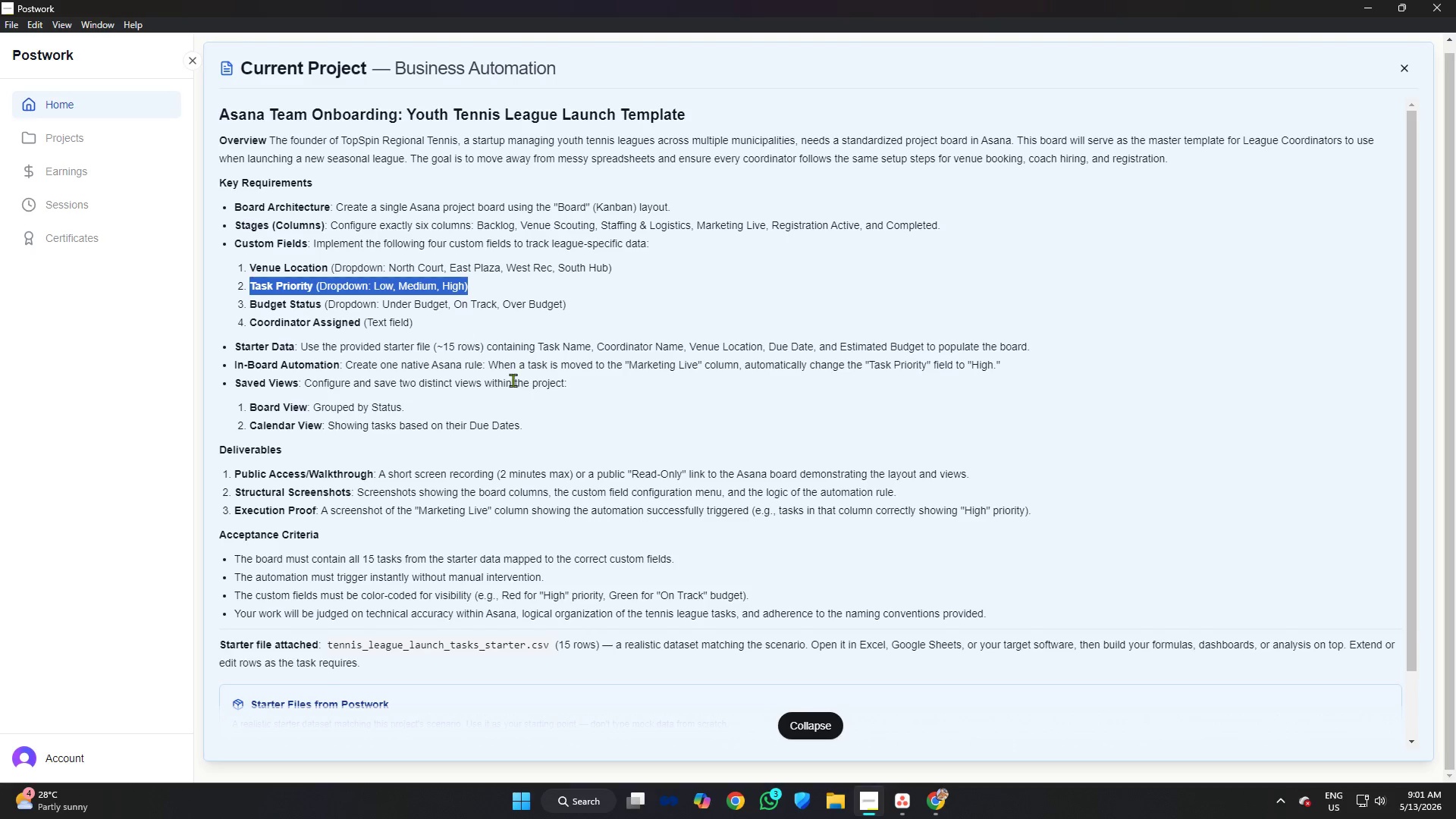 
type(Low)
 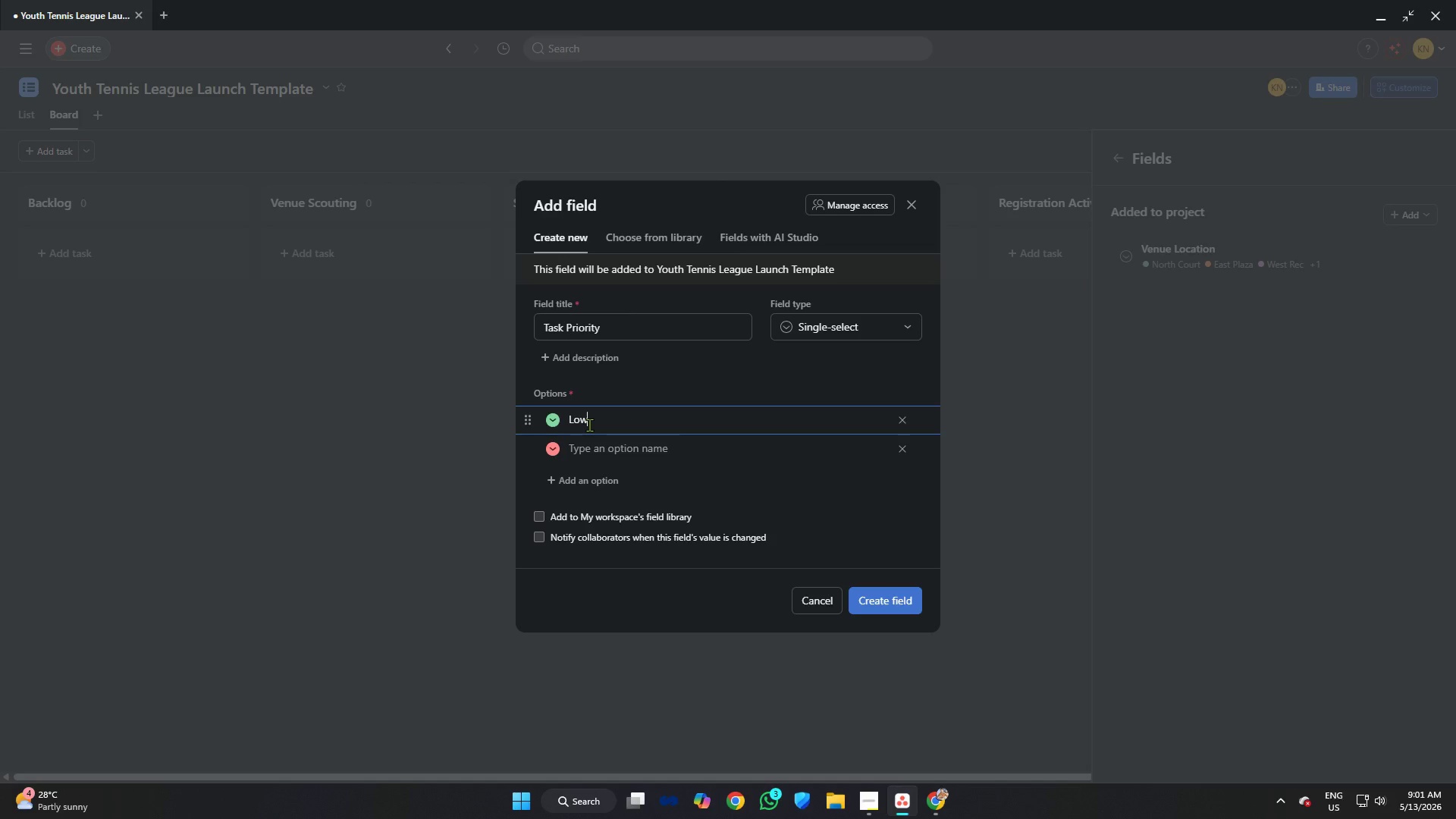 
key(ArrowDown)
 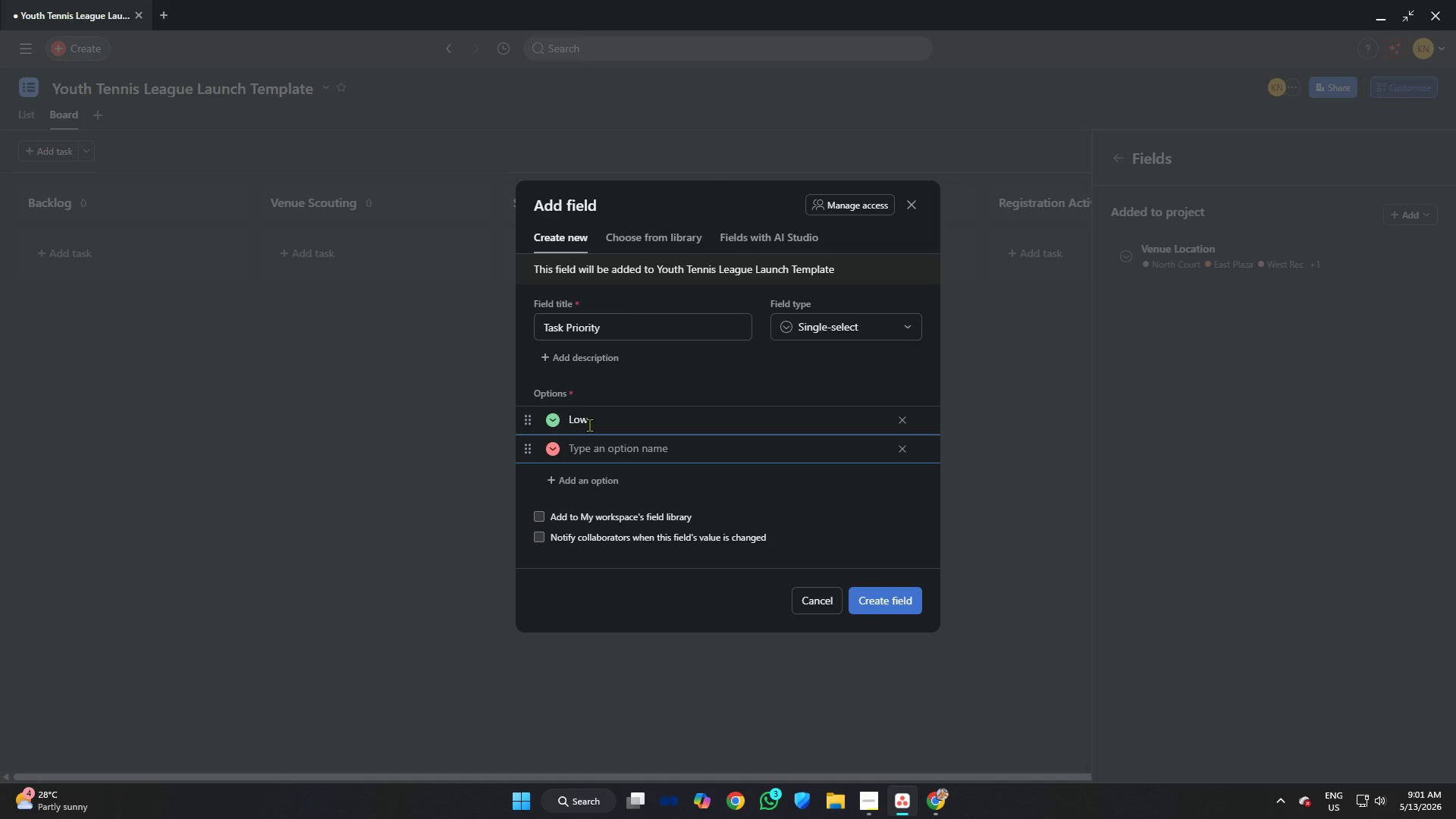 
type(Medium)
 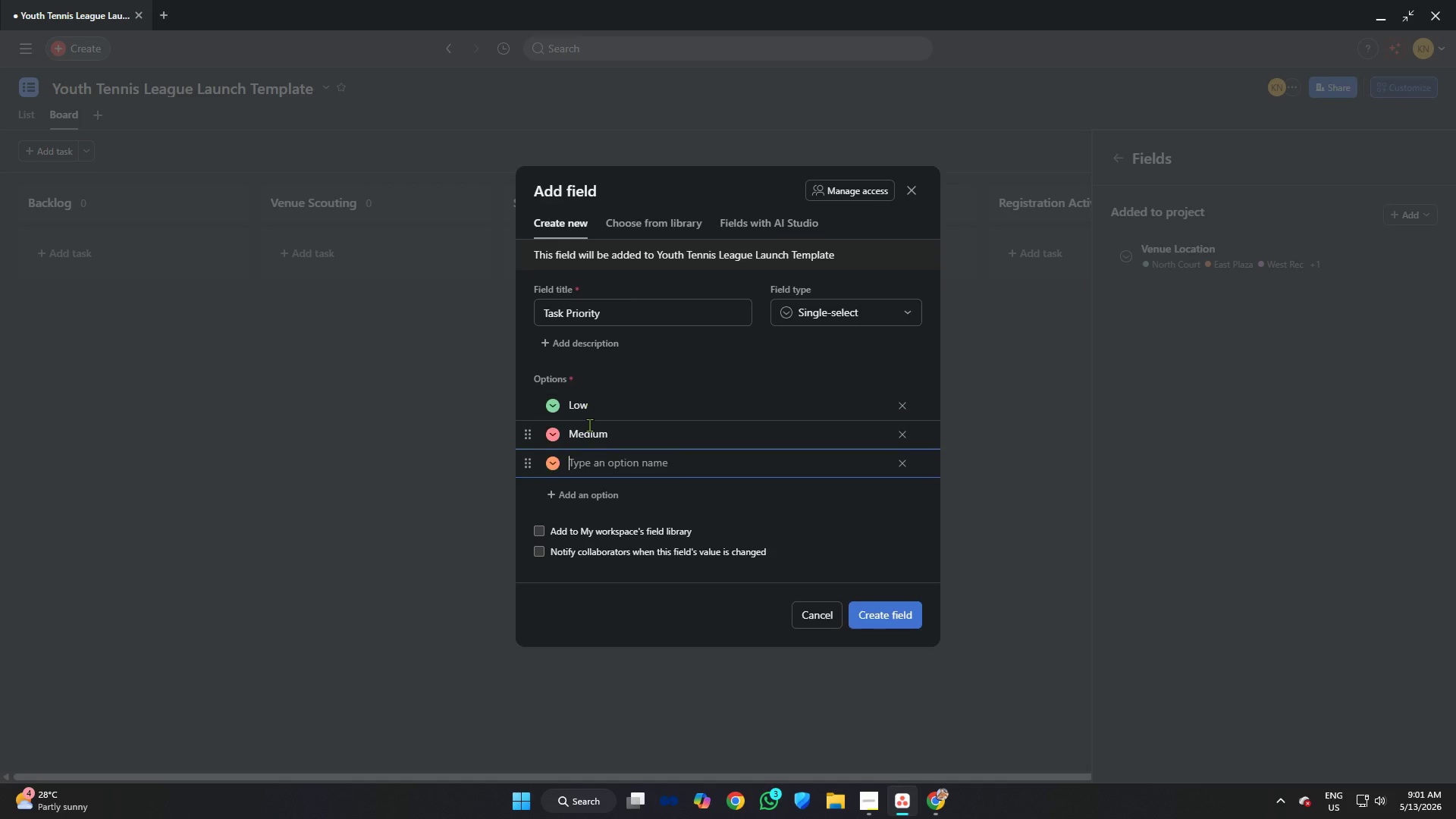 
key(Enter)
 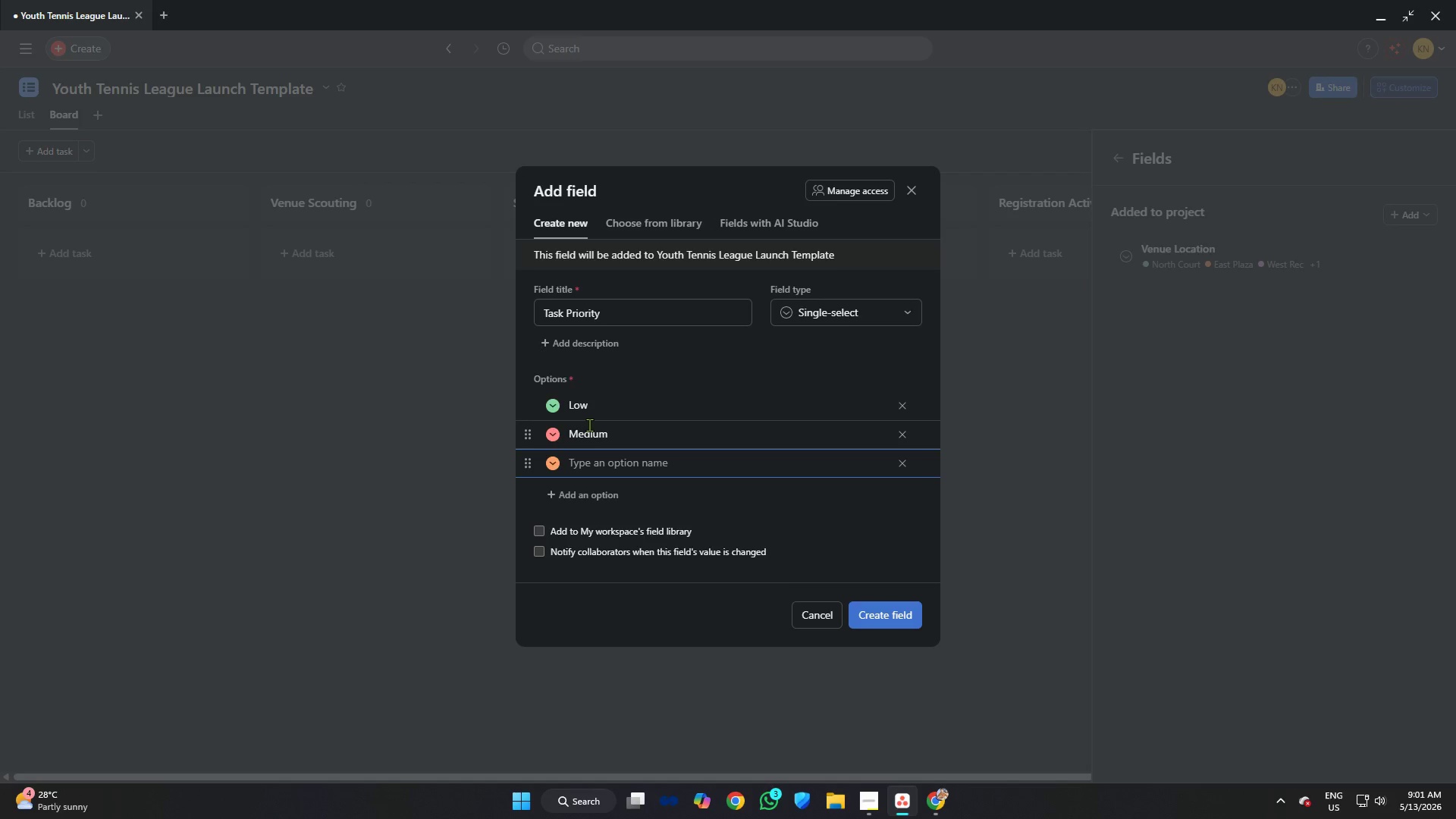 
type(High)
 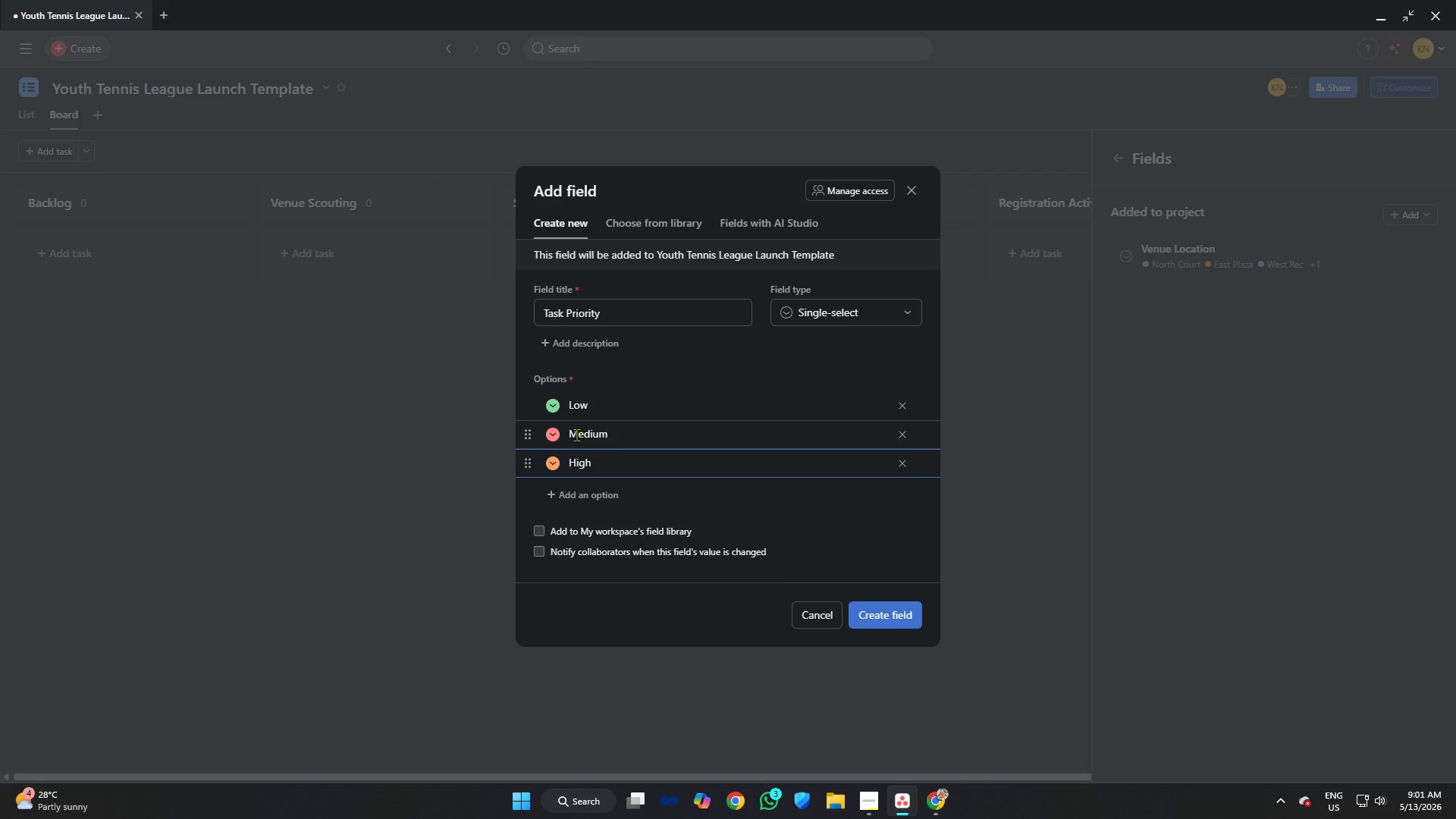 
left_click([548, 426])
 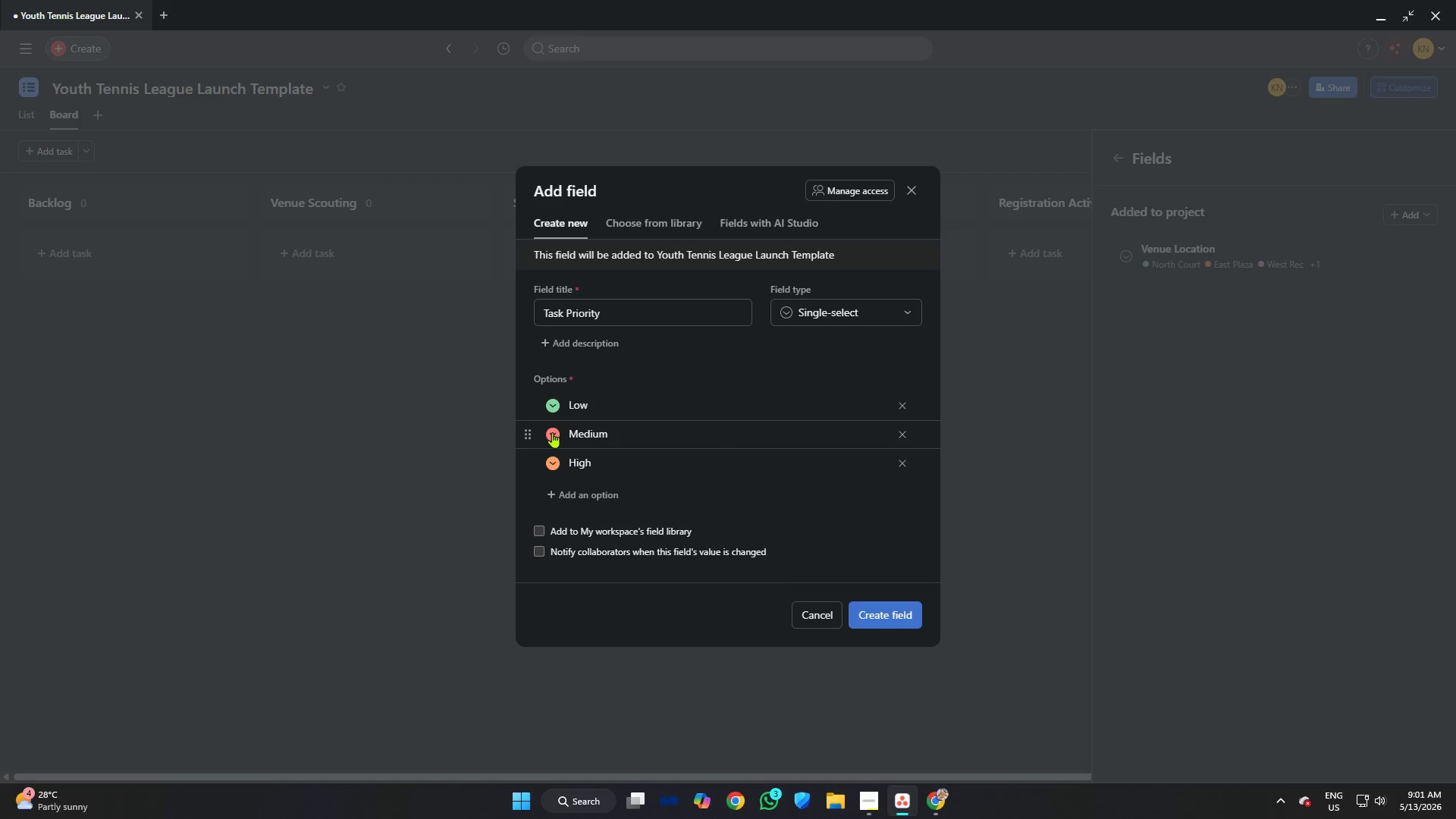 
left_click([552, 432])
 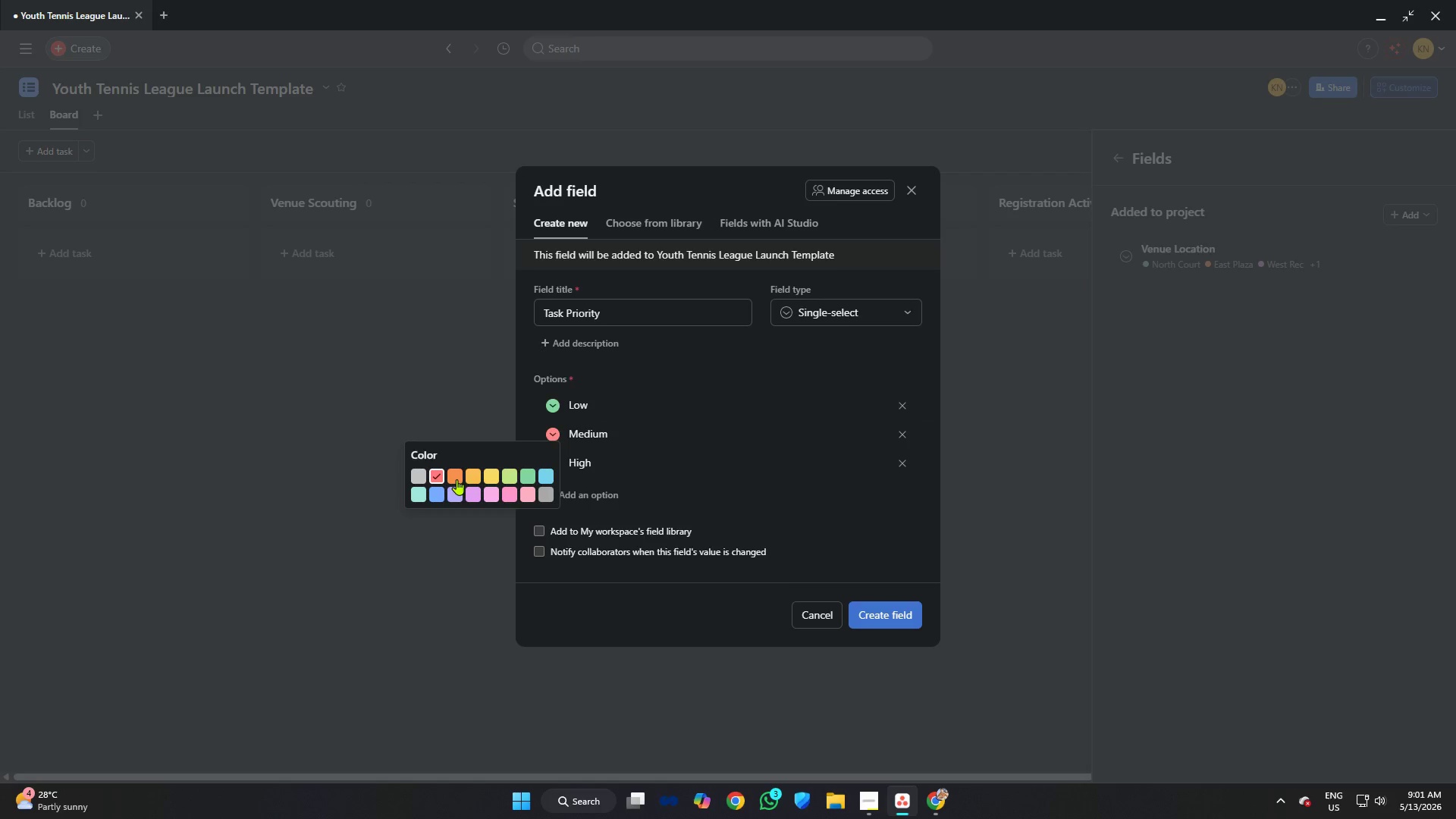 
left_click([453, 469])
 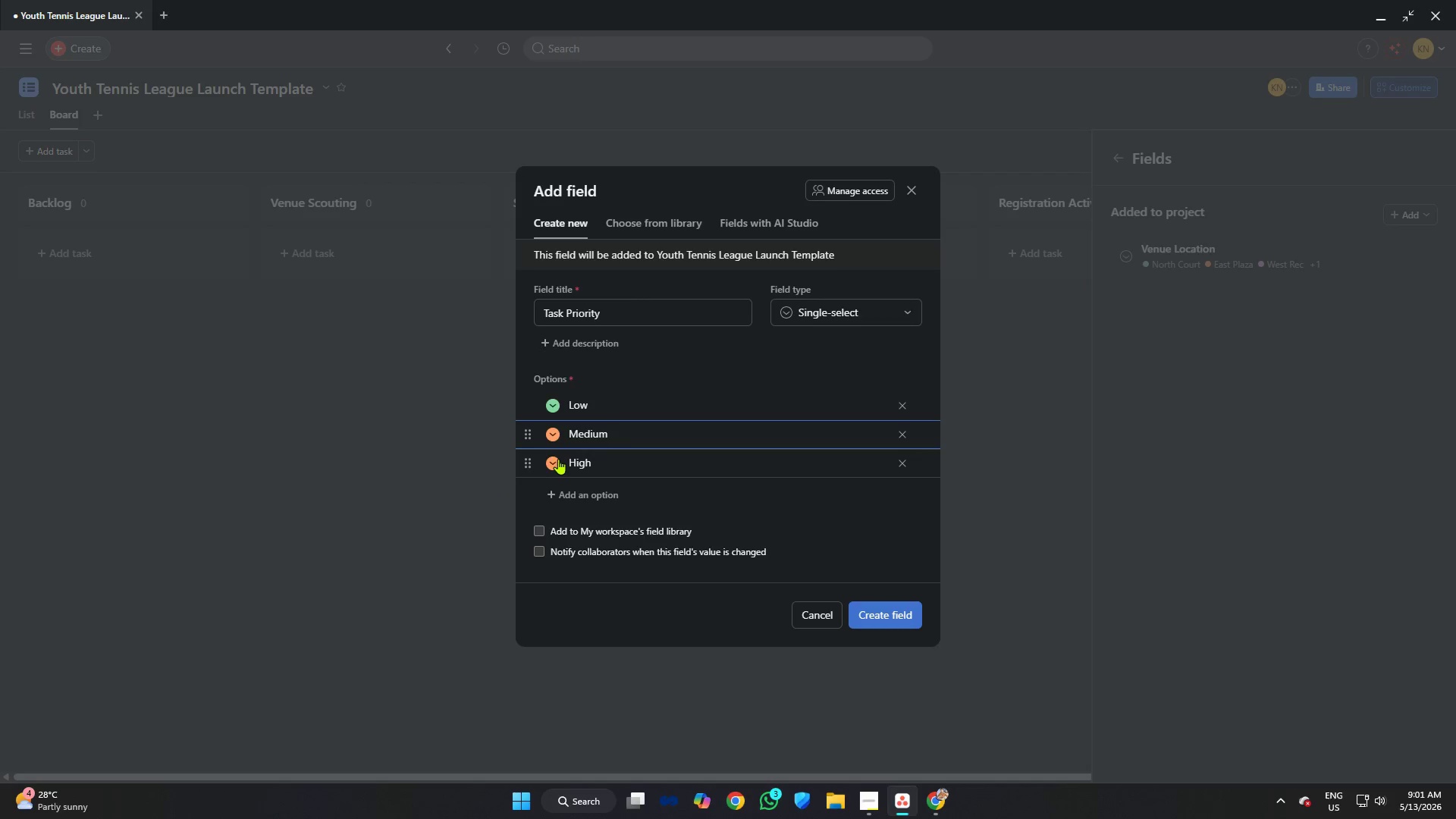 
left_click([556, 459])
 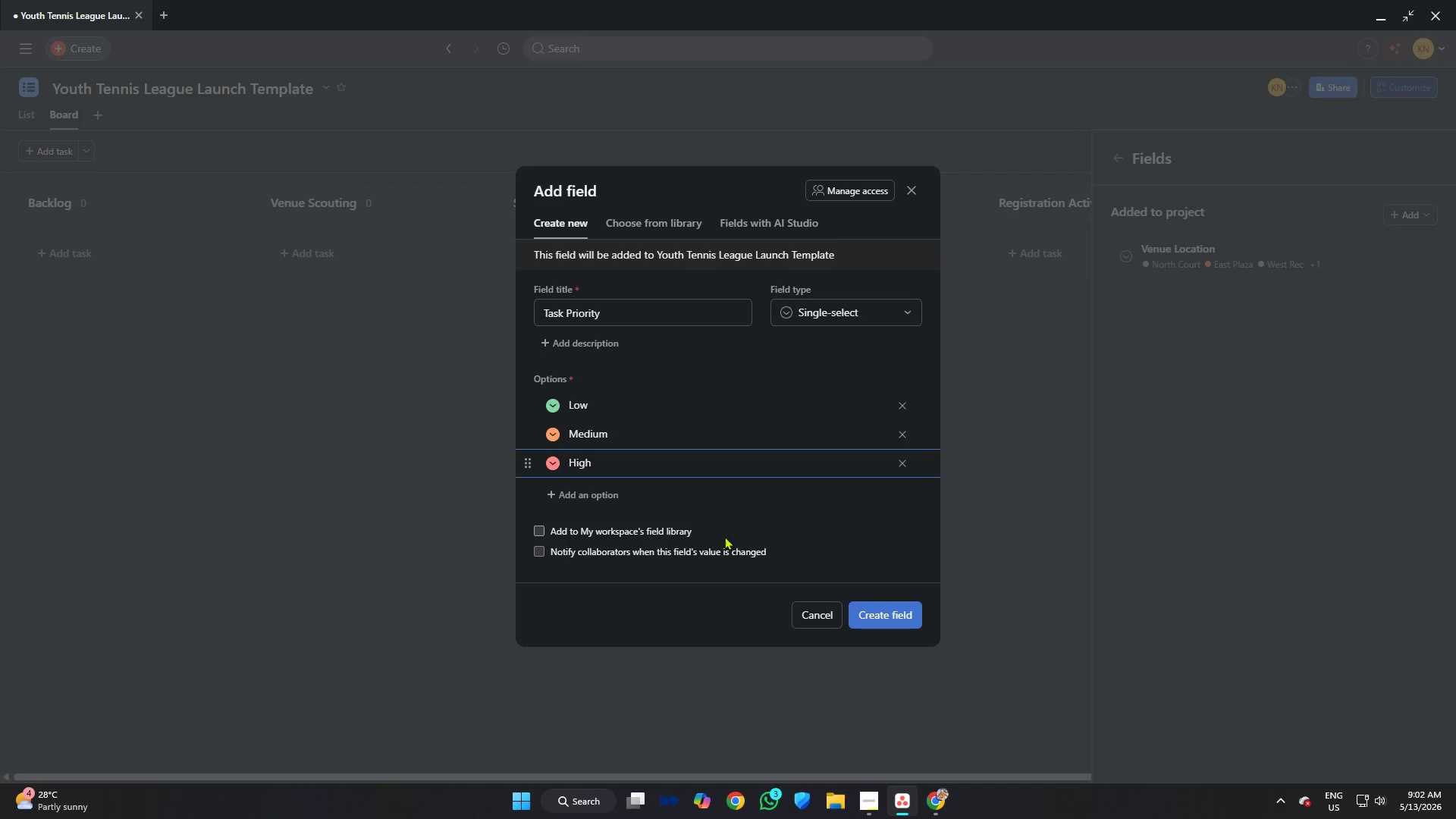 
left_click([893, 617])
 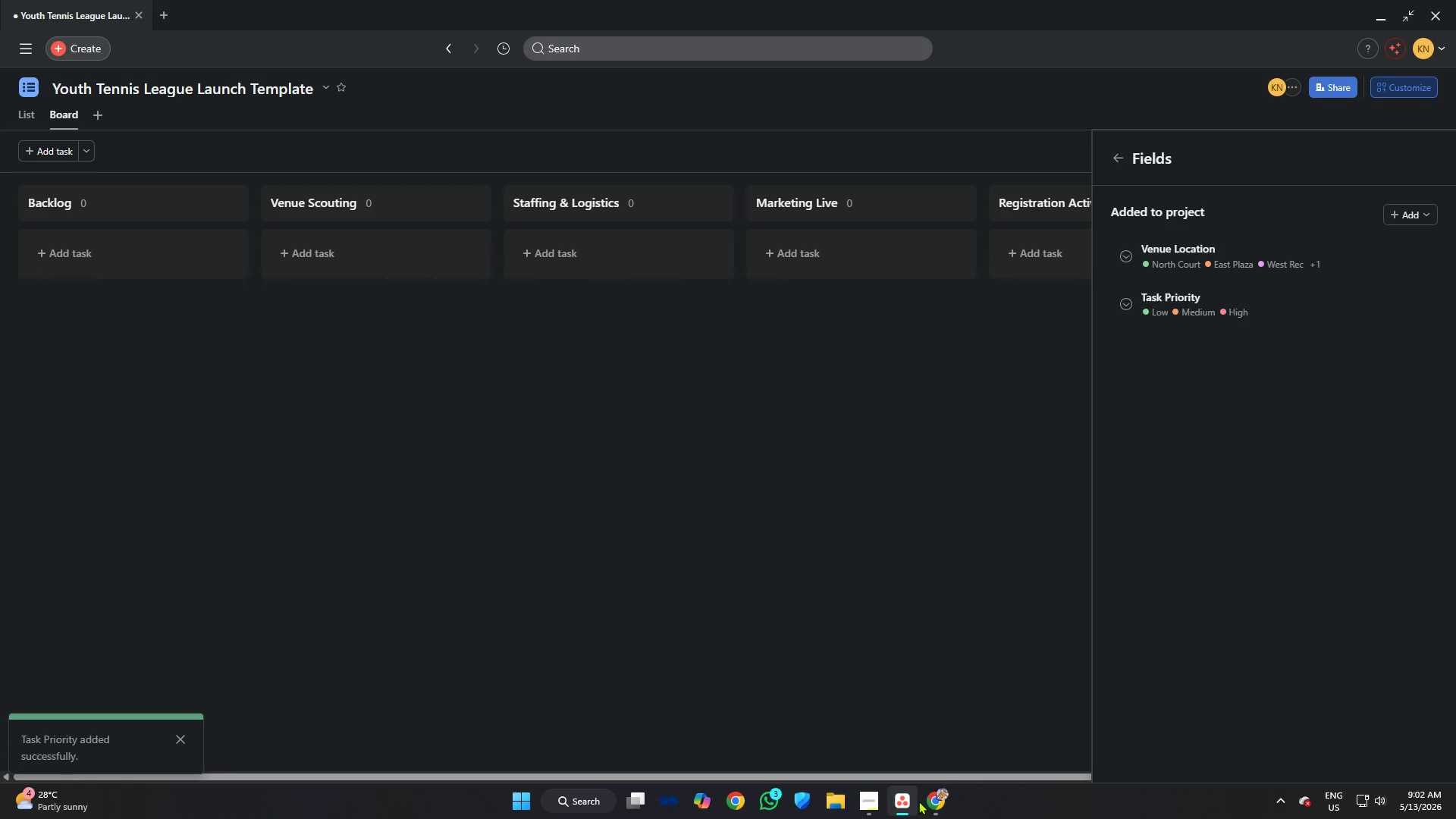 
left_click([869, 802])